 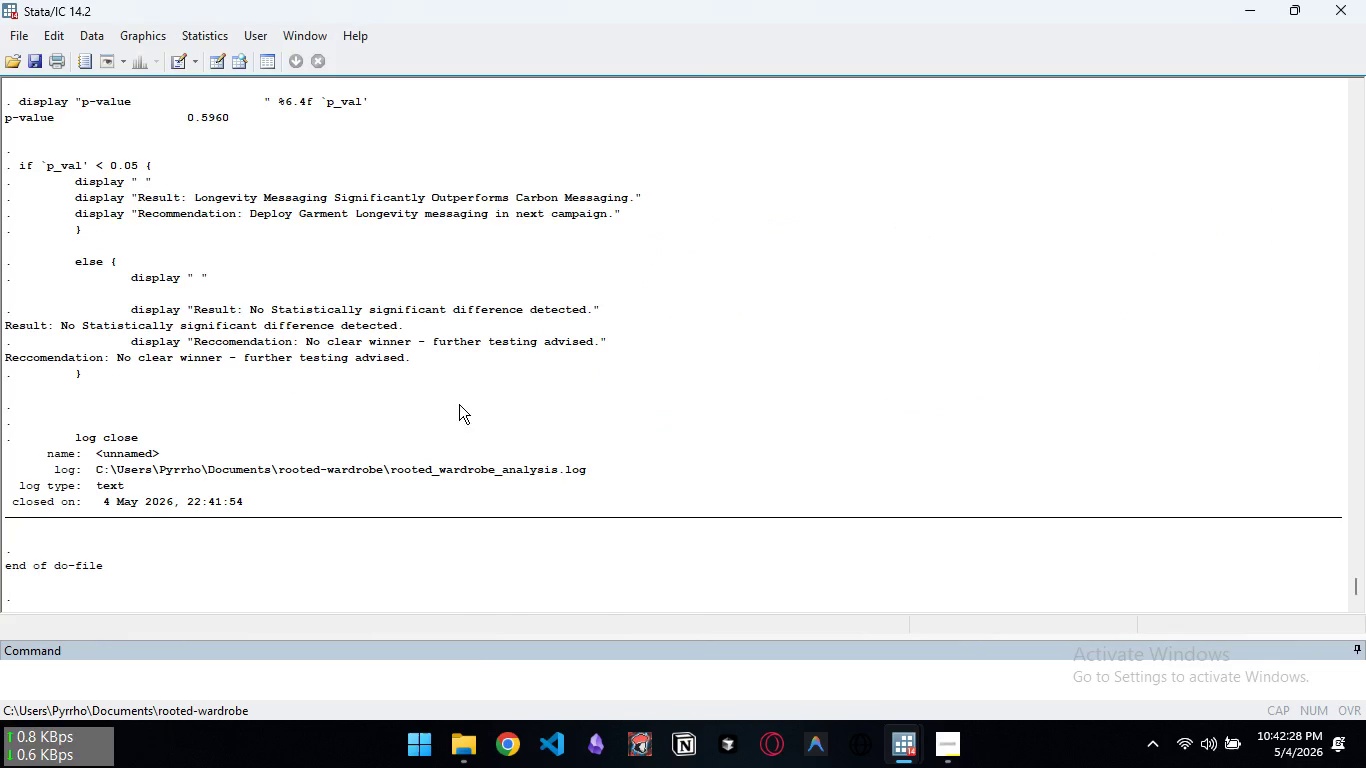 
left_click([463, 736])
 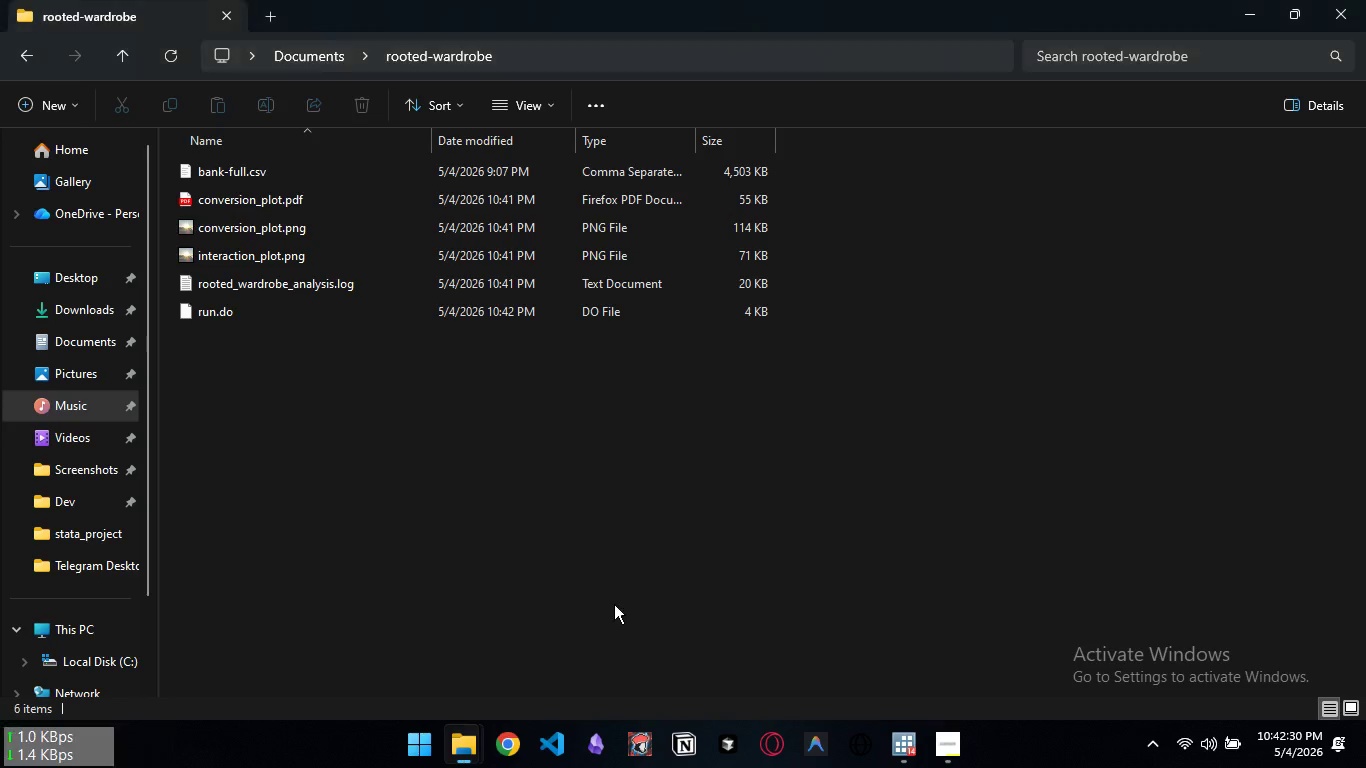 
left_click([625, 640])
 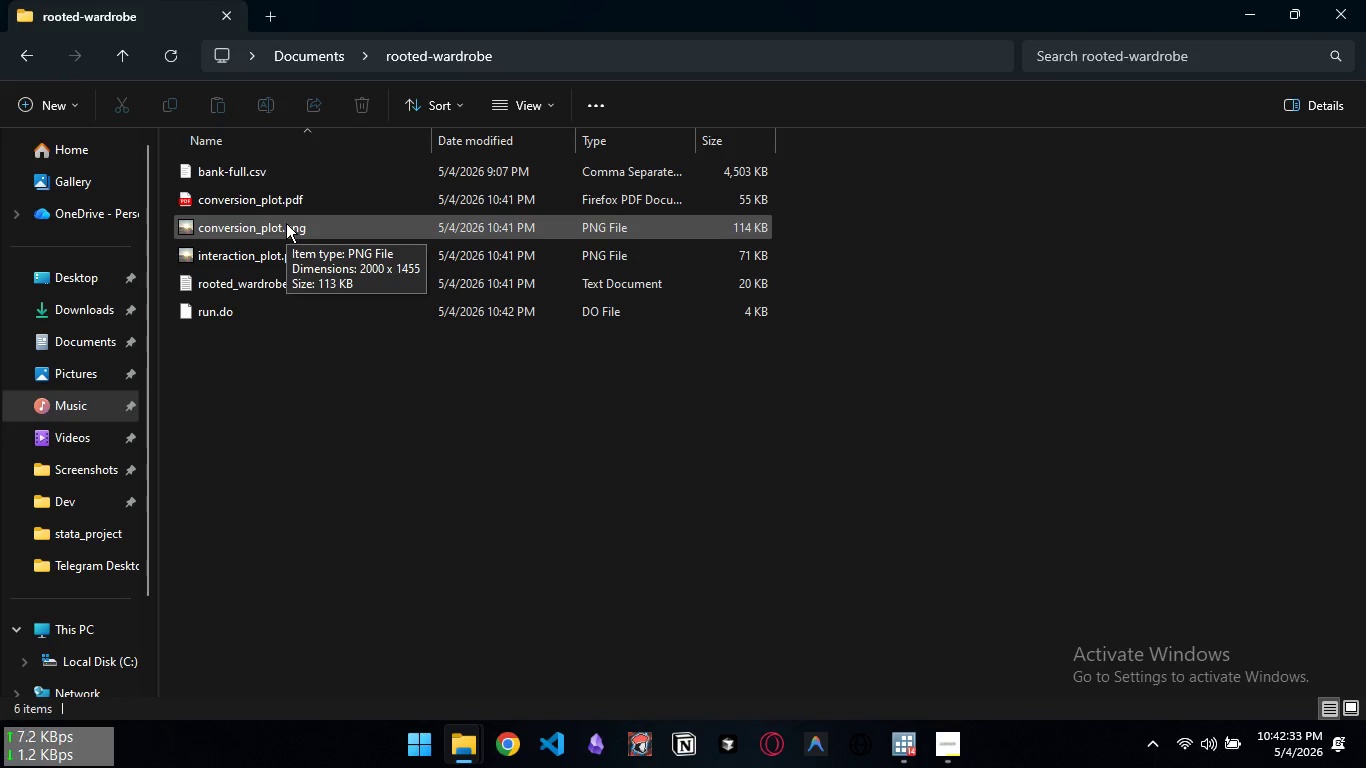 
double_click([286, 223])
 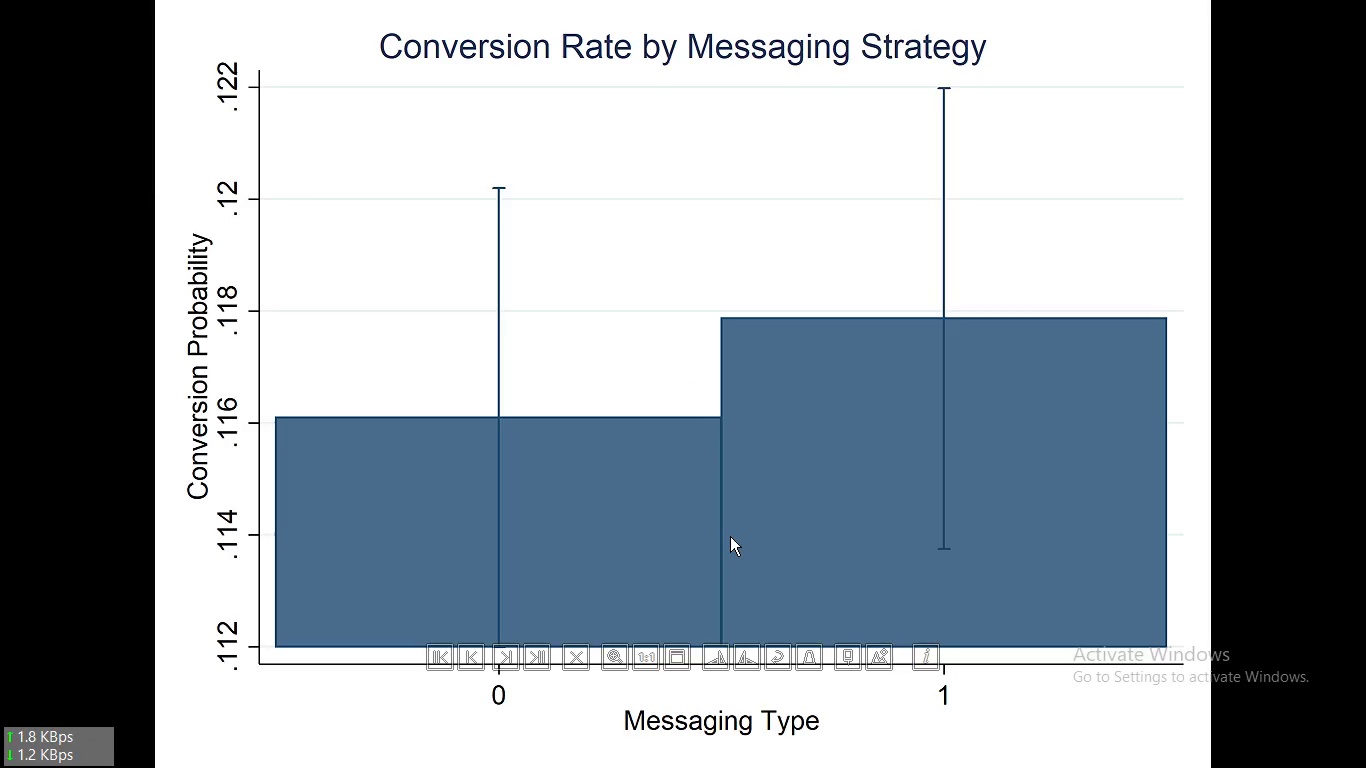 
left_click([733, 375])
 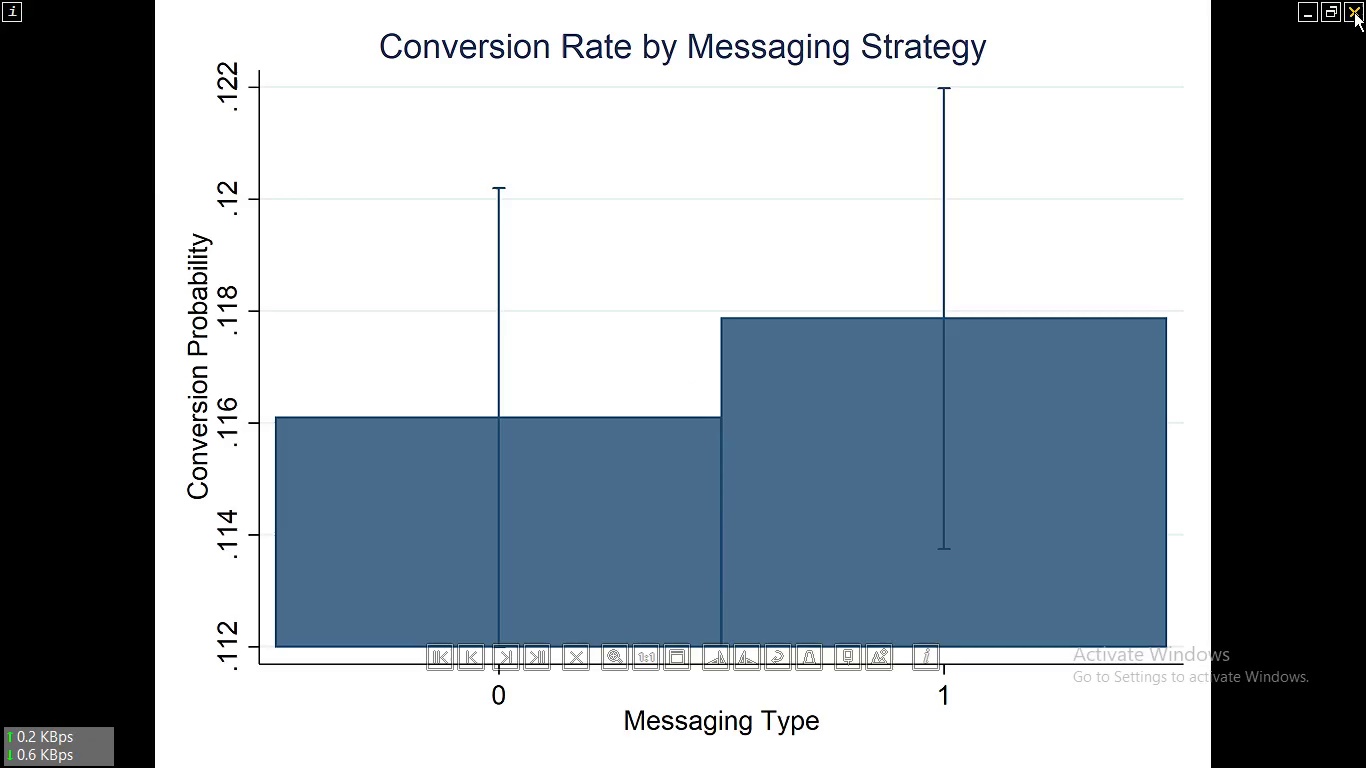 
left_click([1358, 13])
 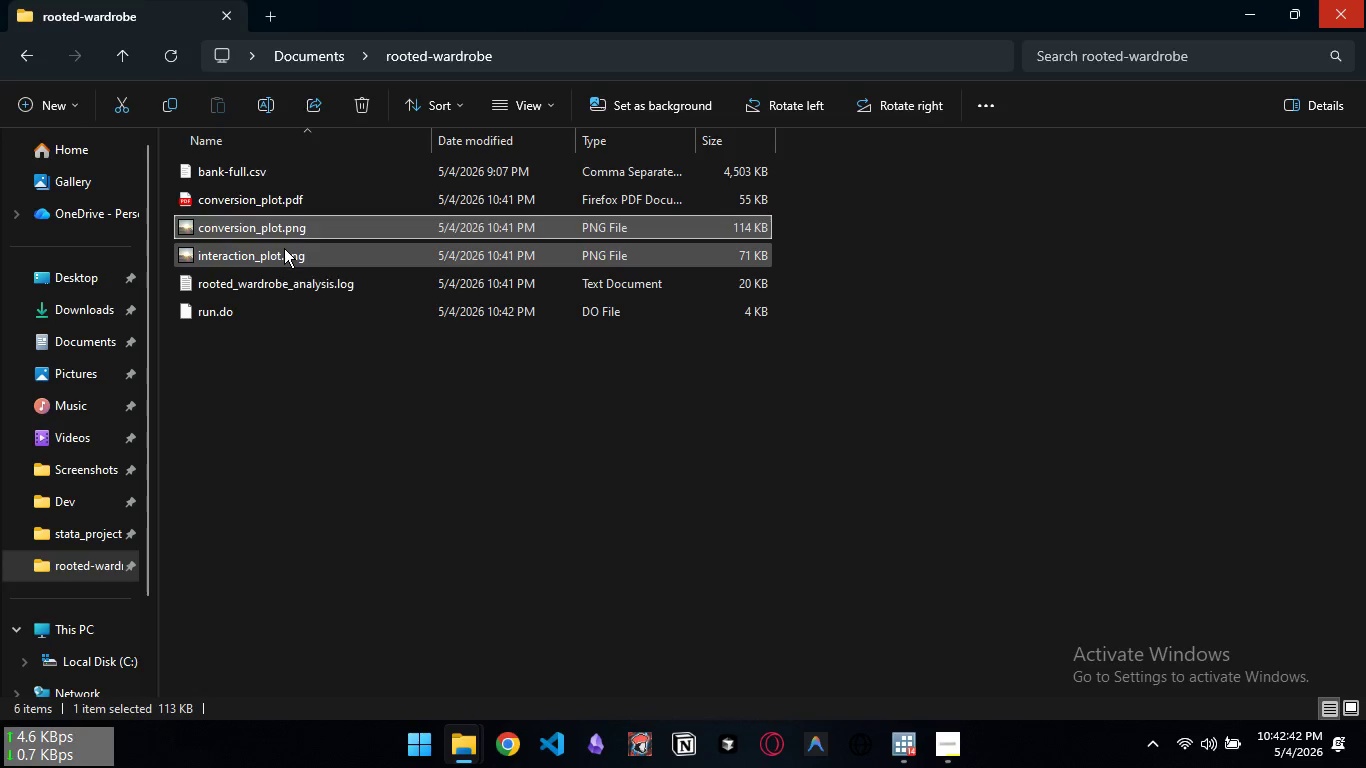 
double_click([284, 248])
 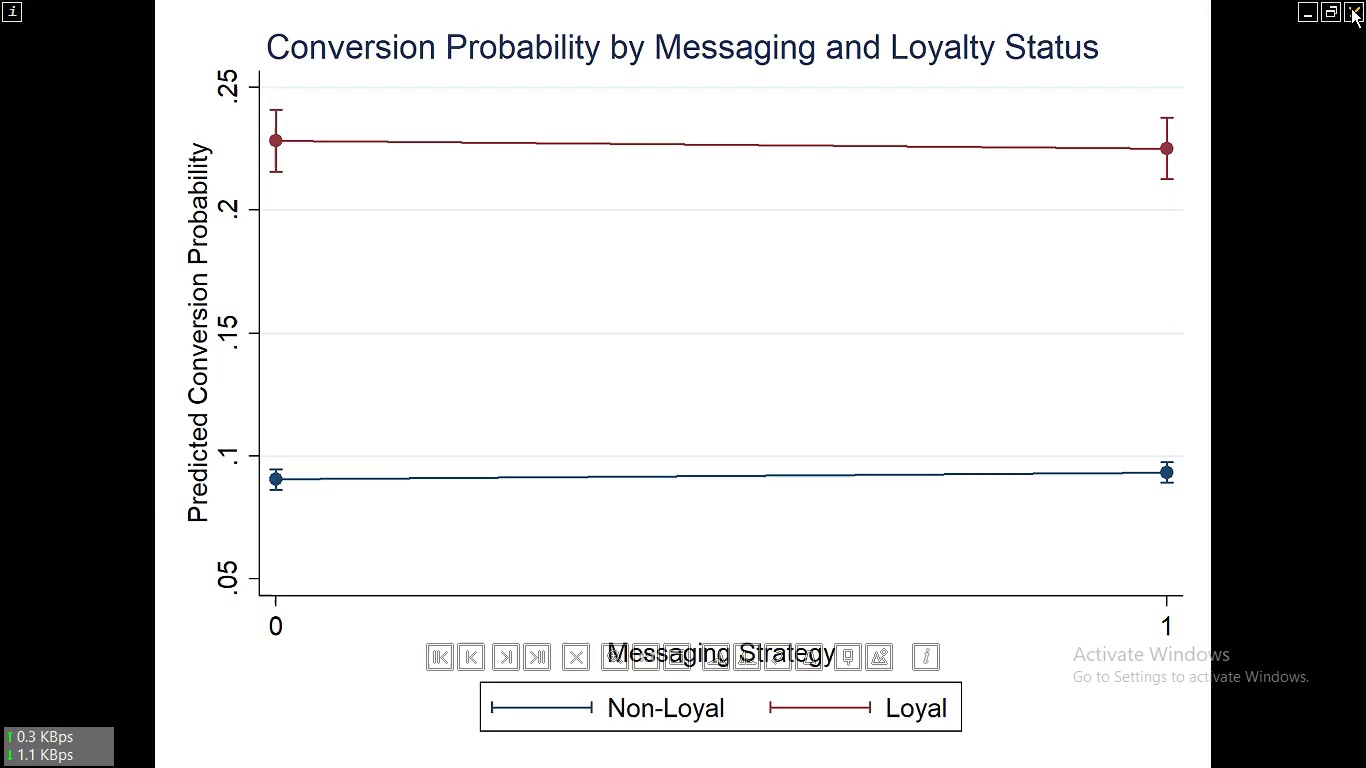 
left_click([1351, 8])
 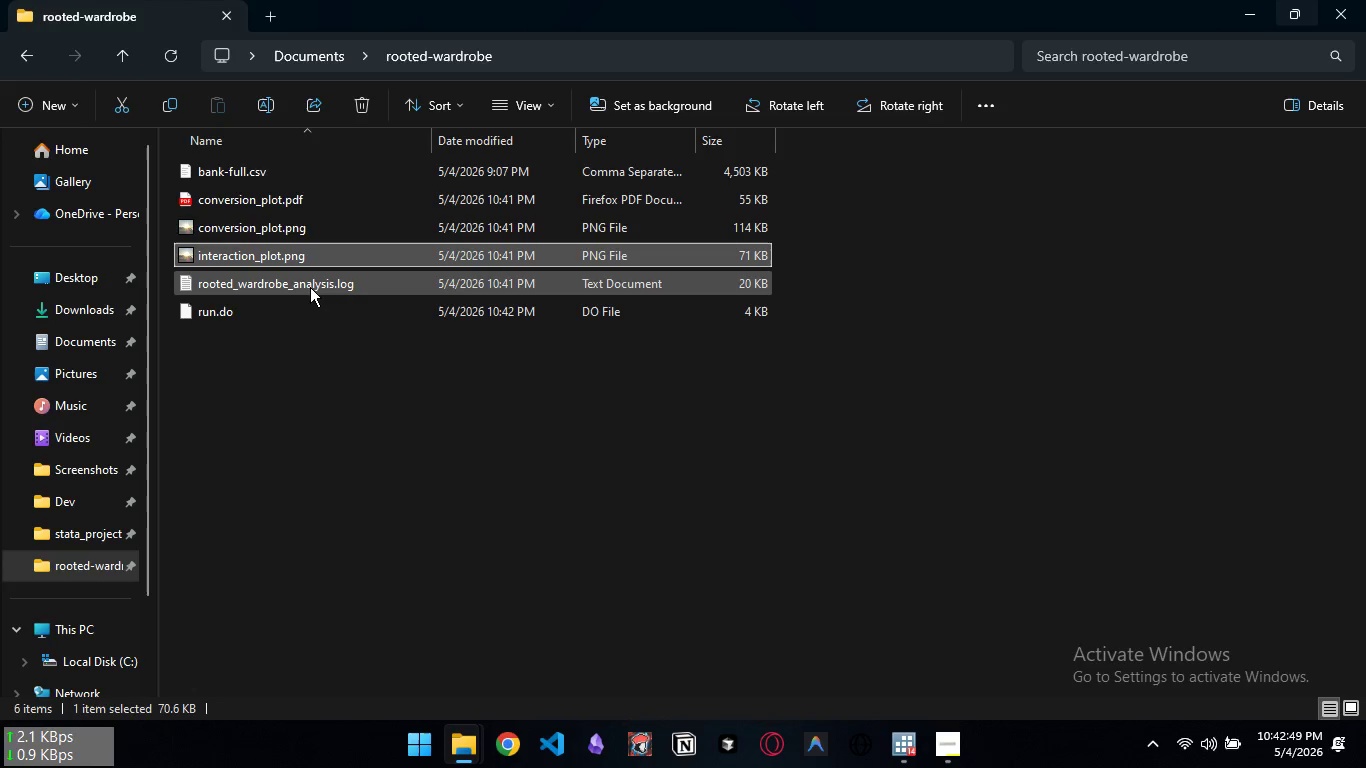 
left_click([310, 288])
 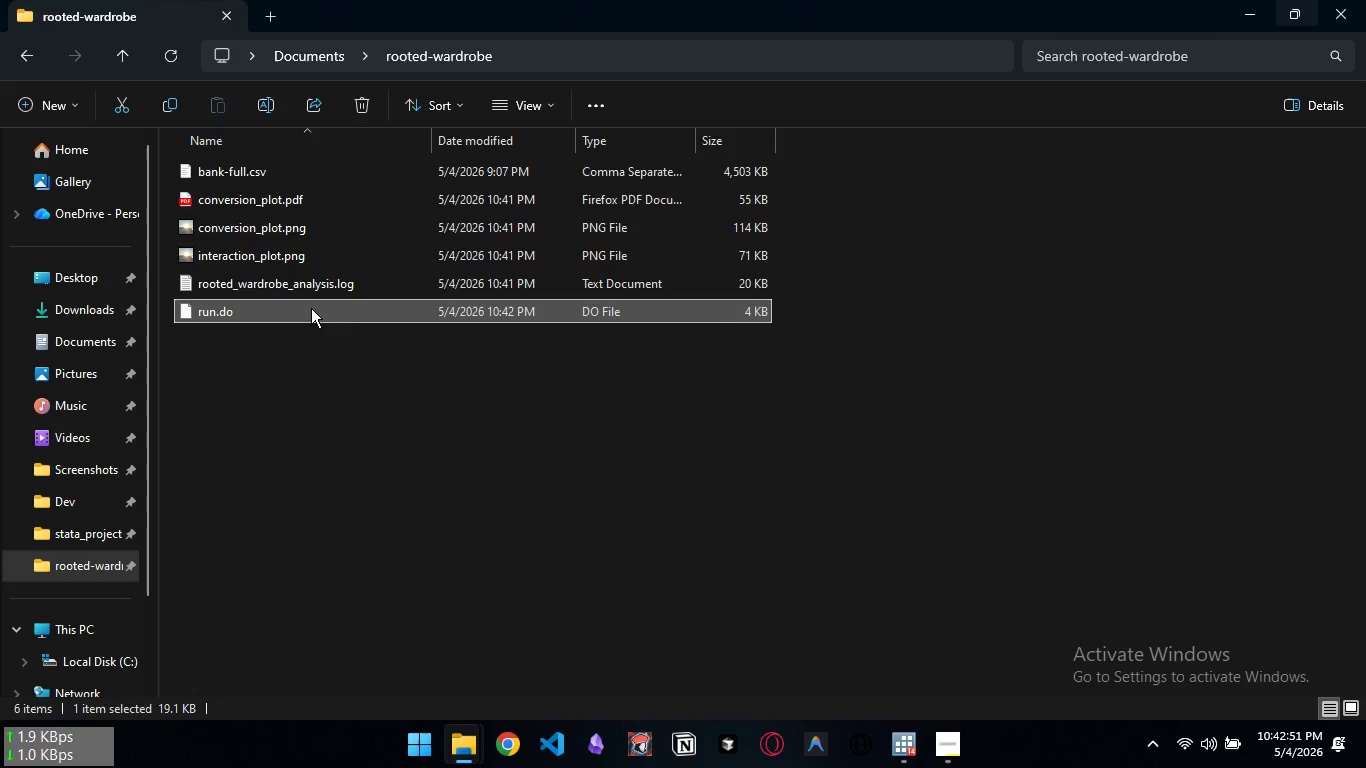 
left_click([311, 308])
 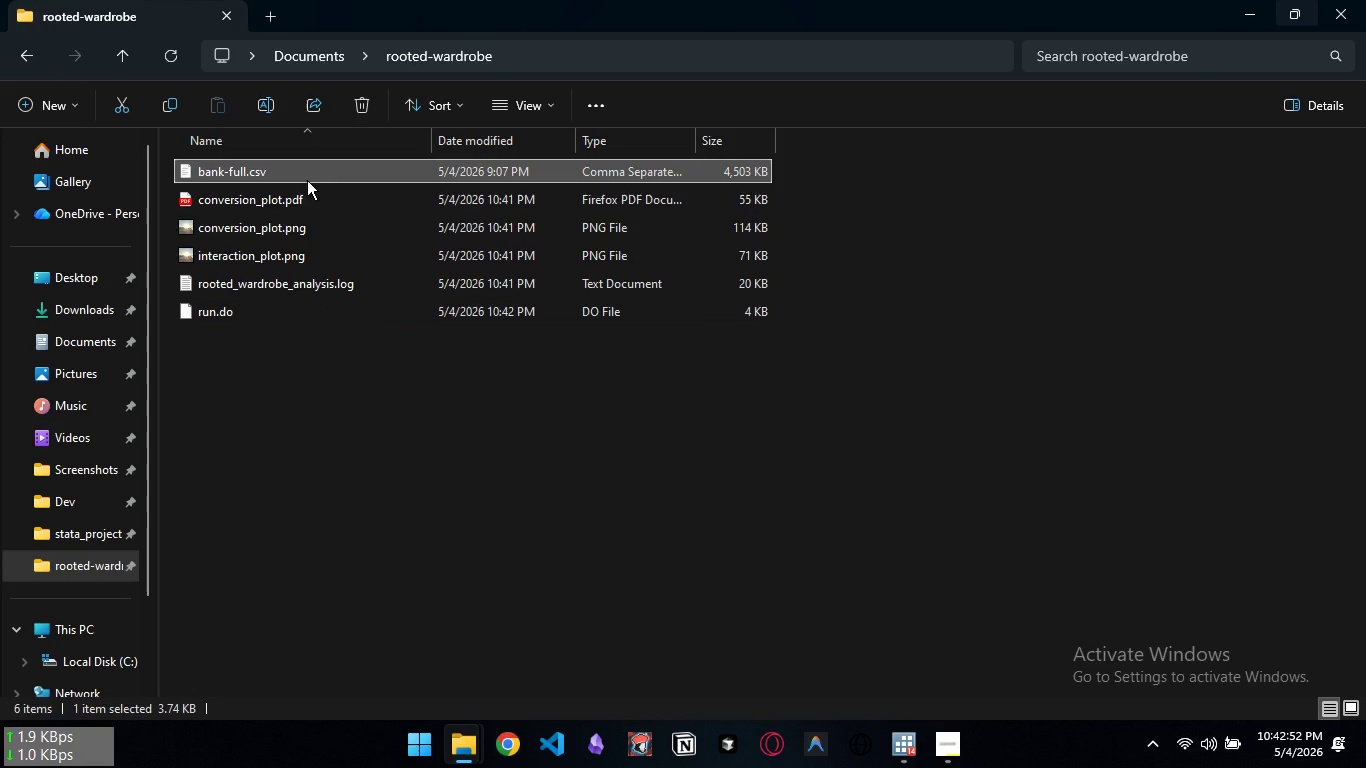 